 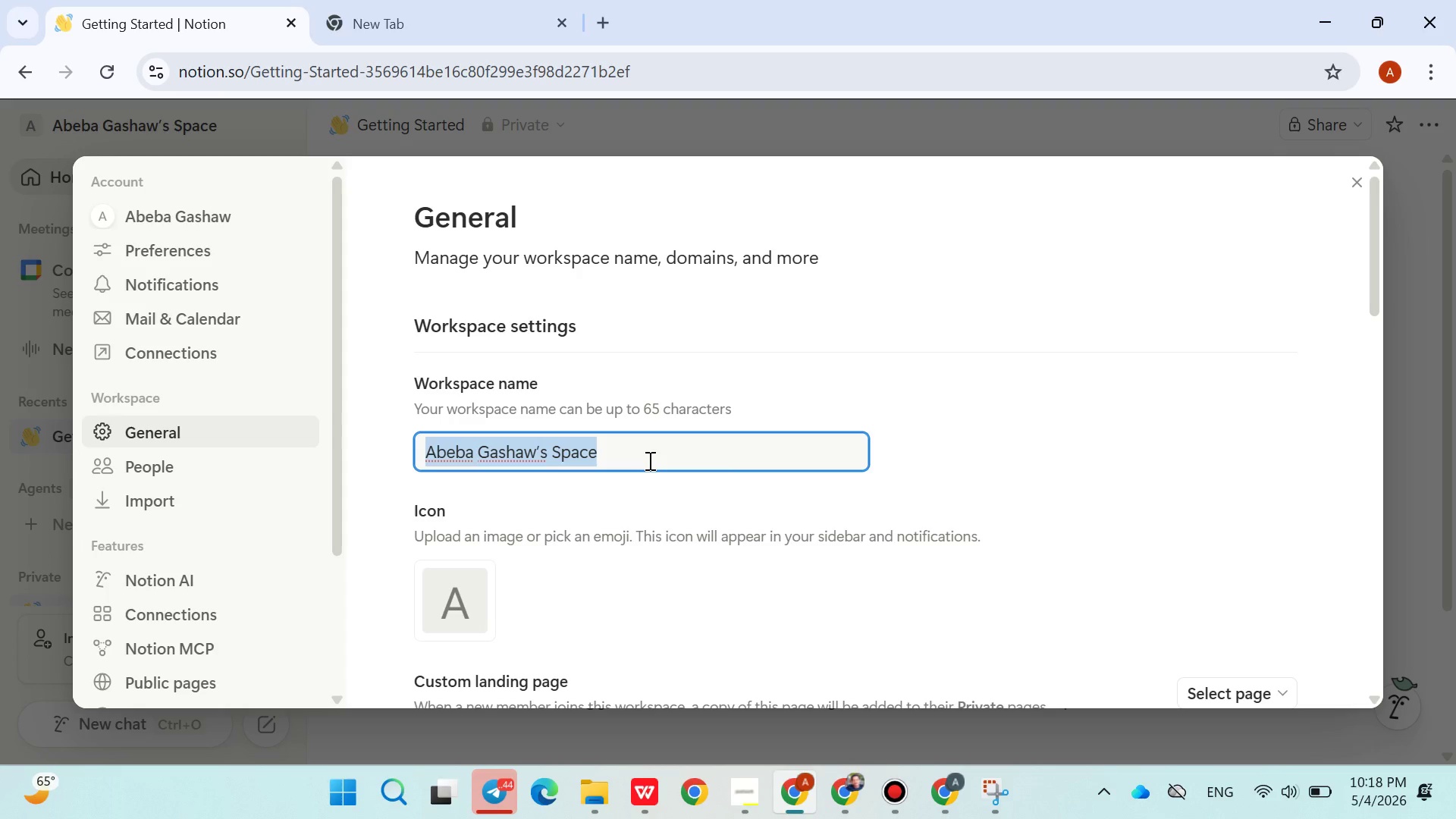 
key(Meta+V)
 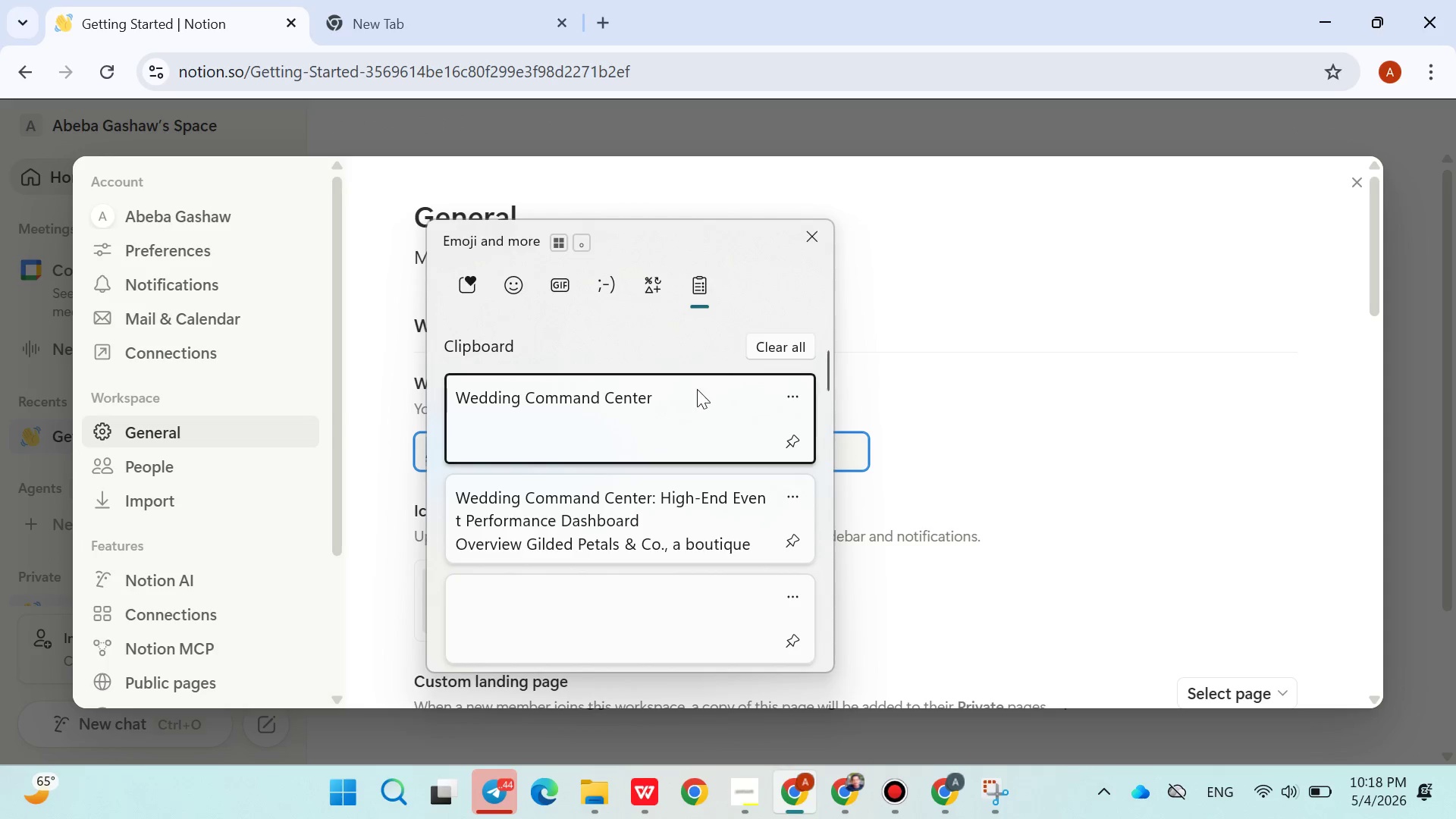 
left_click([692, 397])
 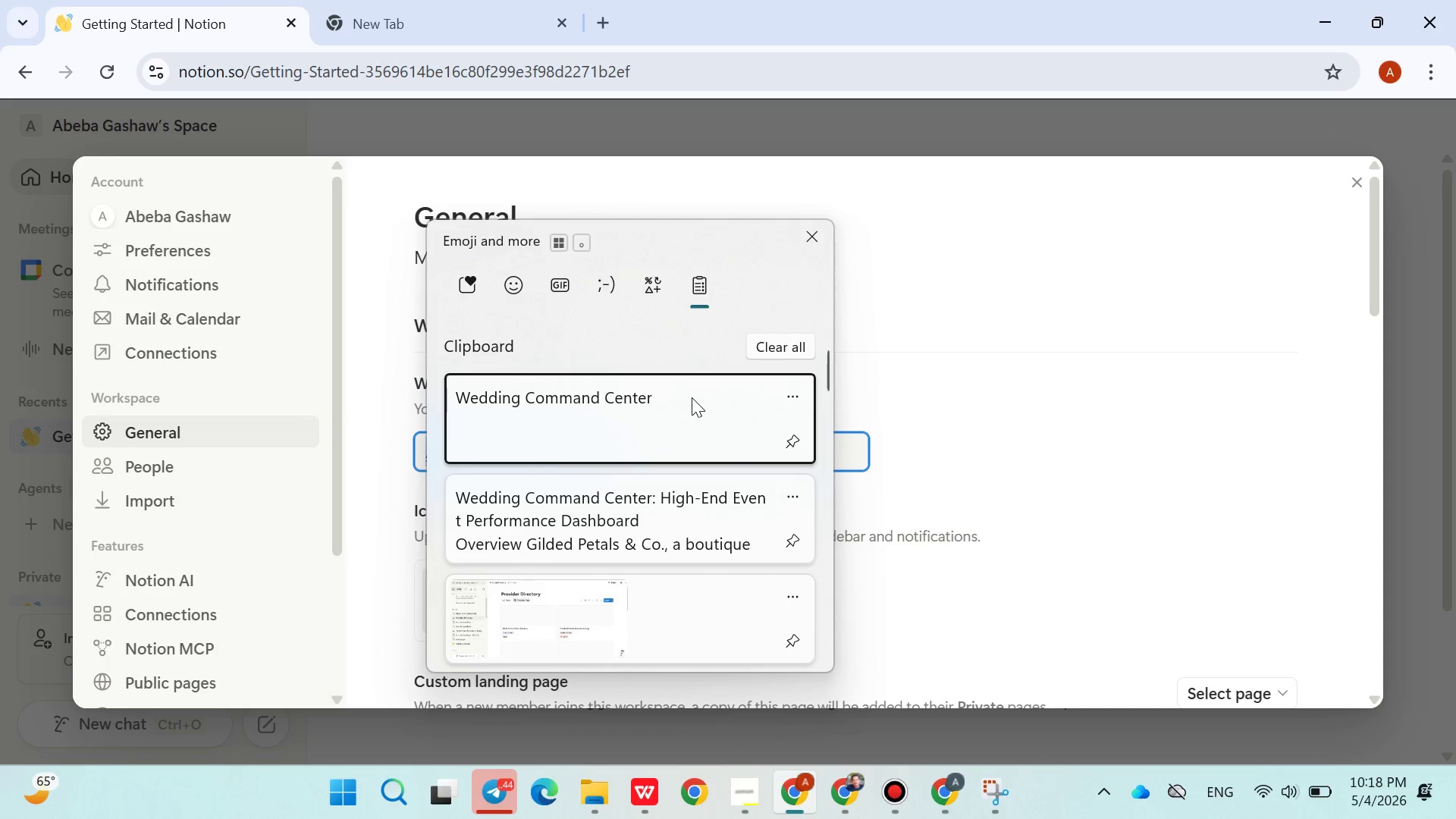 
key(Control+ControlLeft)
 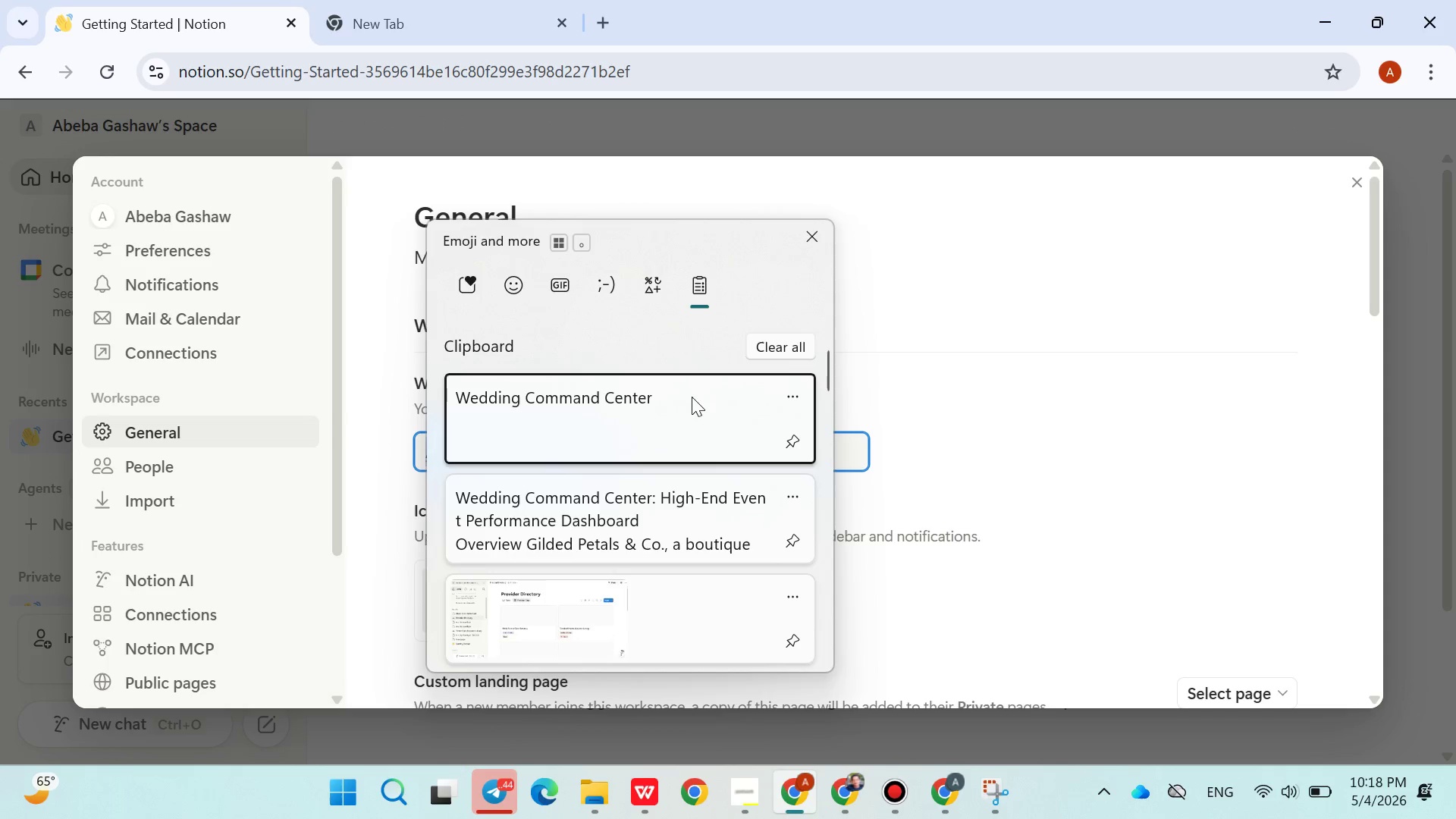 
key(Control+V)
 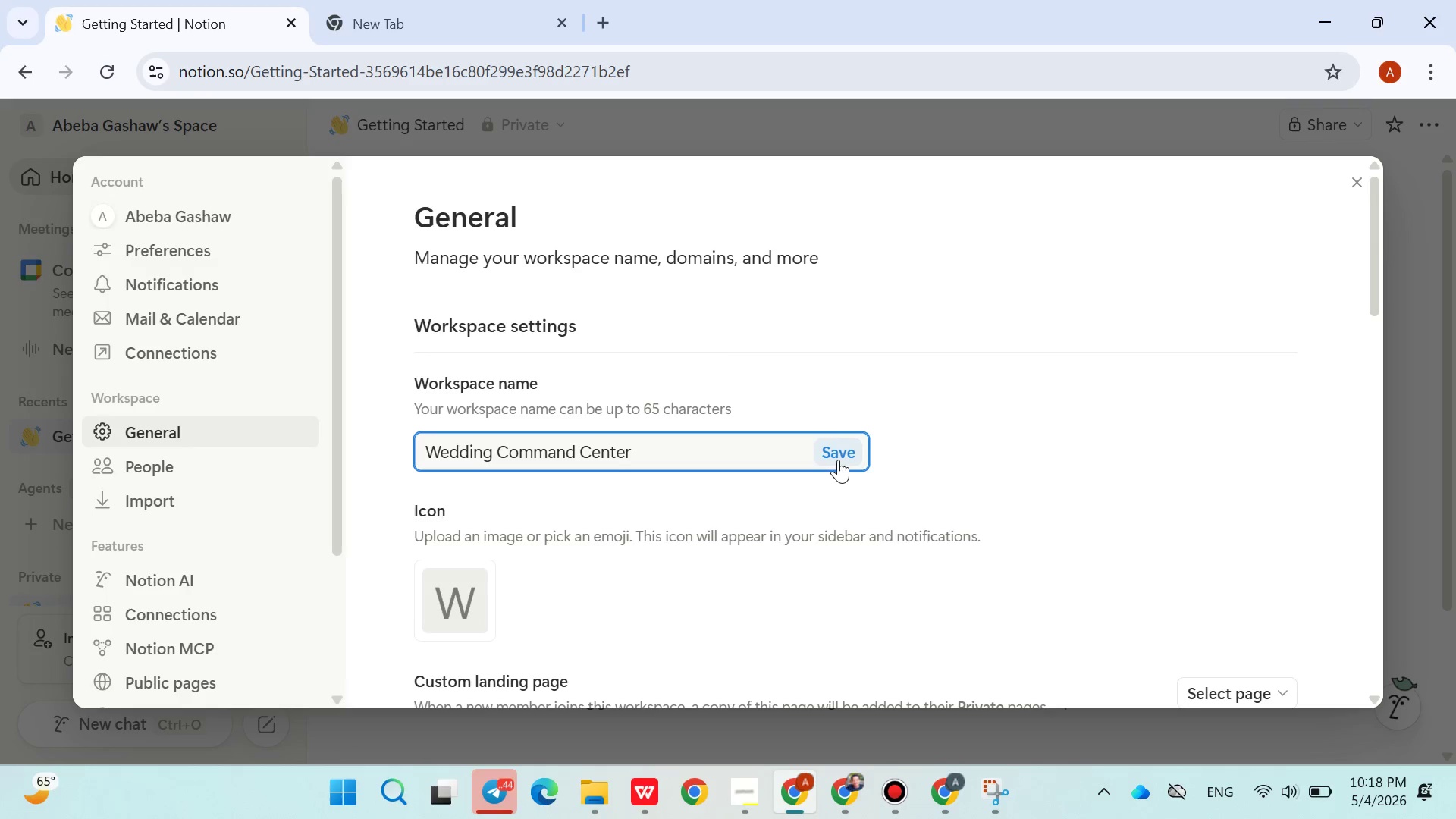 
left_click([839, 460])
 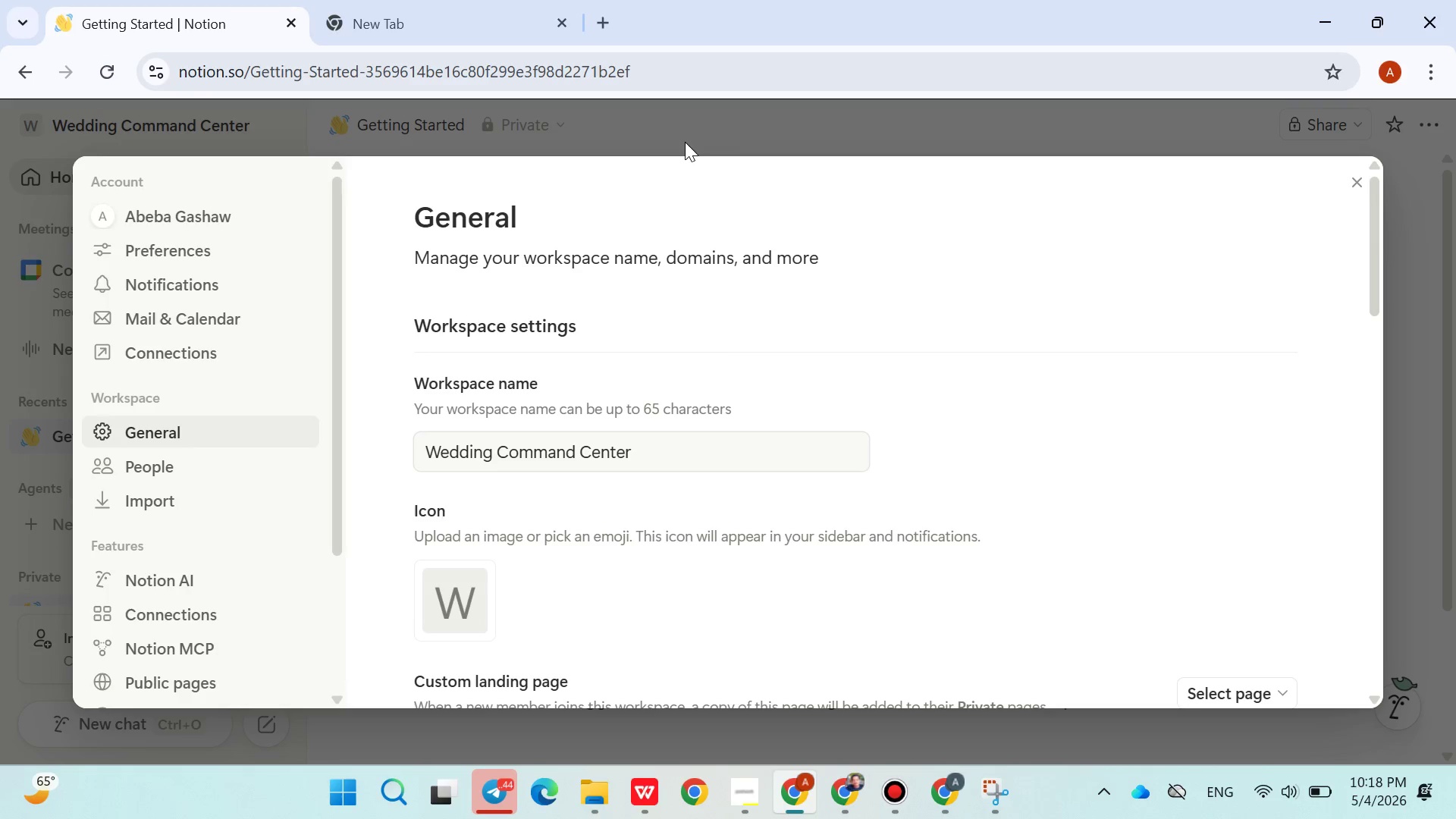 
left_click([674, 133])
 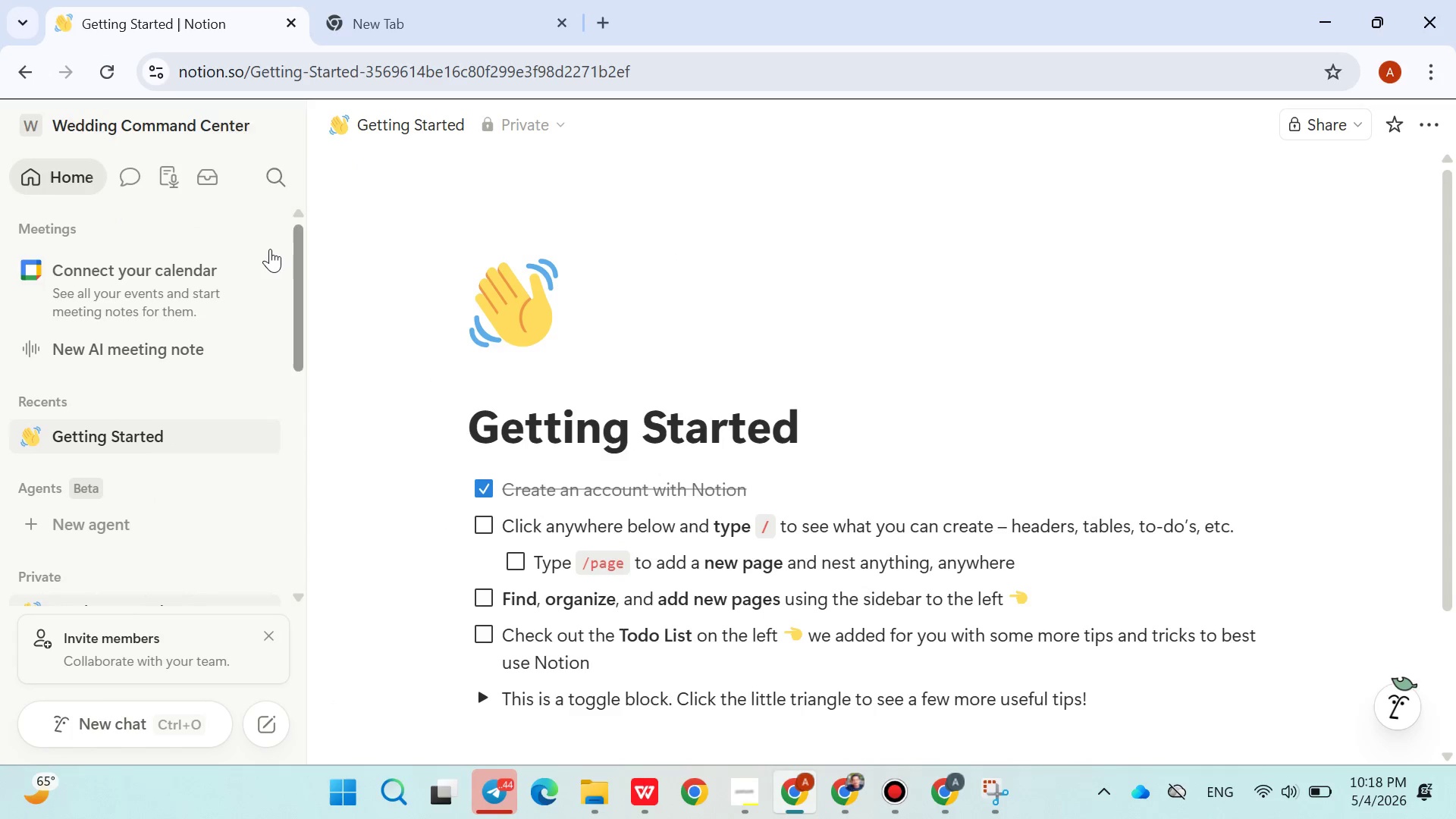 
left_click_drag(start_coordinate=[270, 249], to_coordinate=[213, 380])
 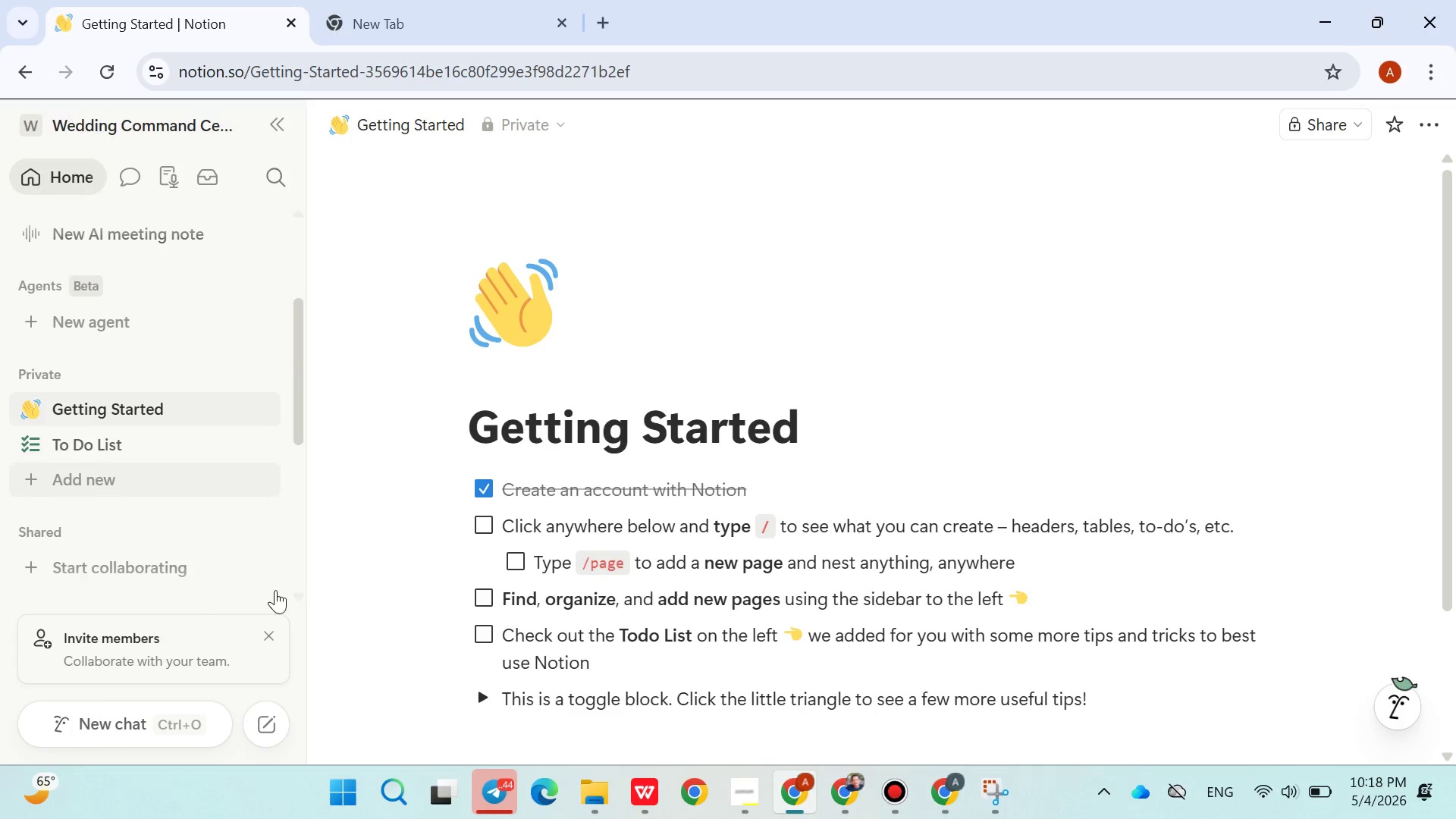 
left_click([275, 632])
 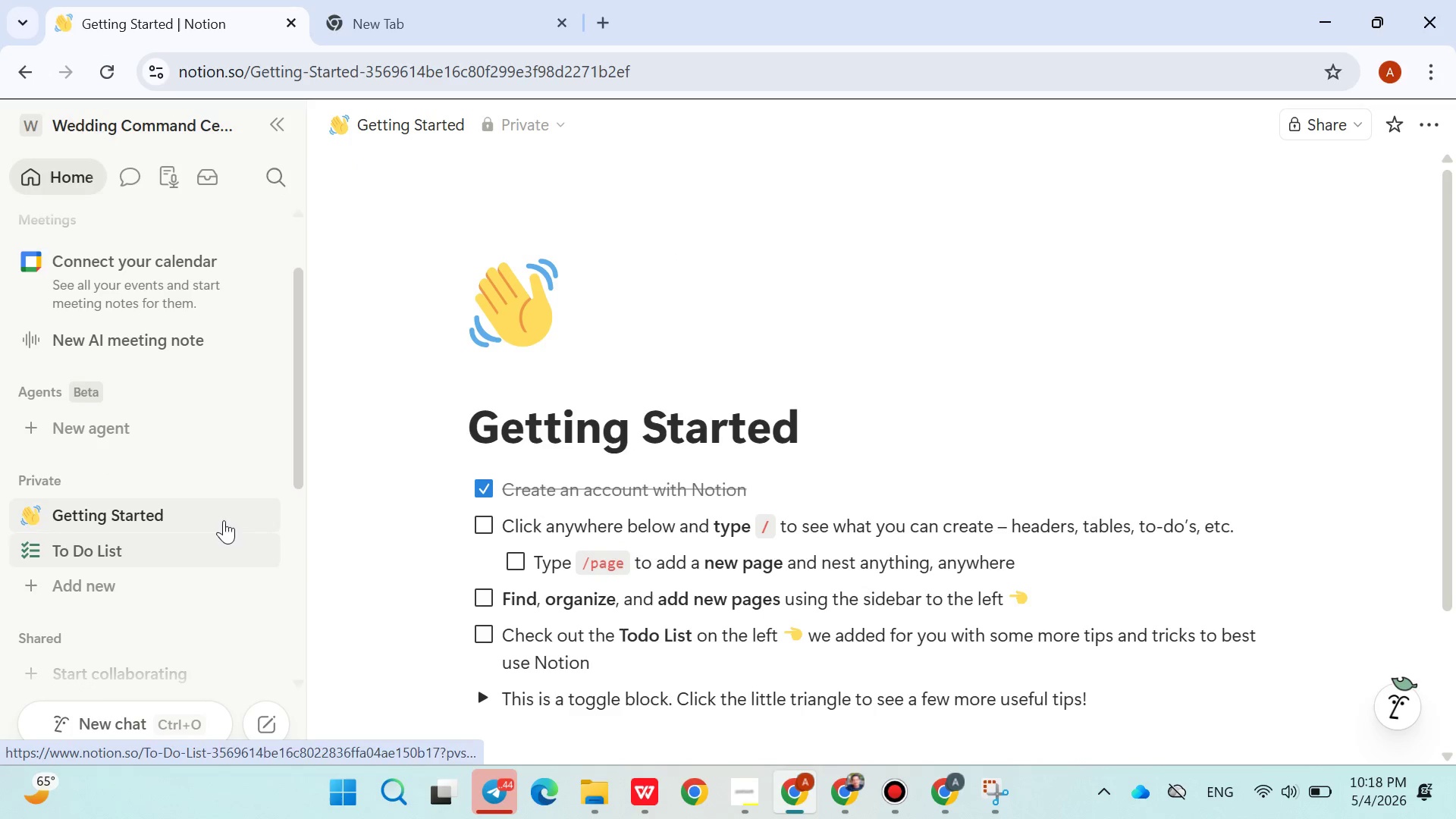 
left_click([259, 469])
 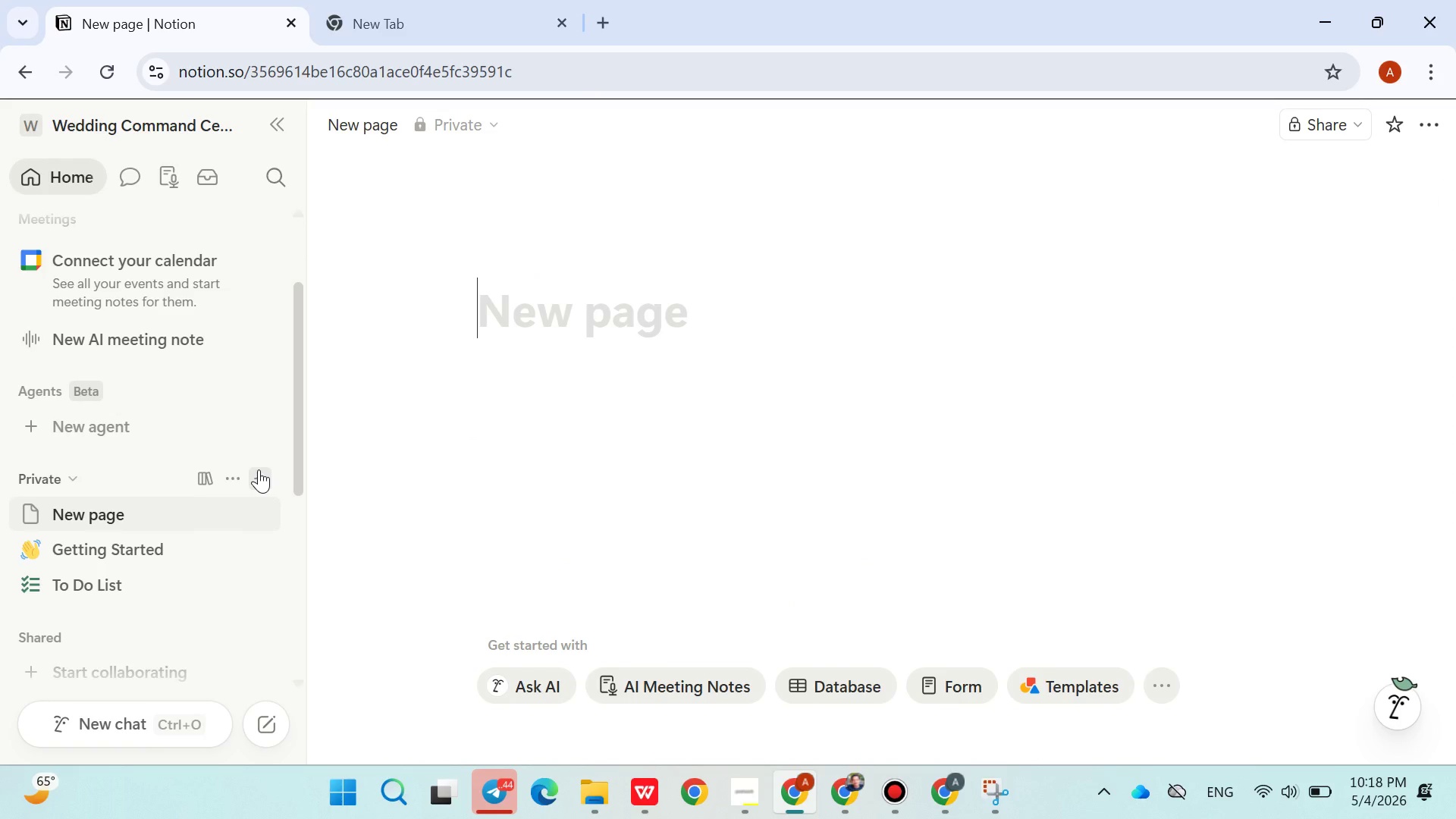 
type(VEnder & Expense TRacker)
 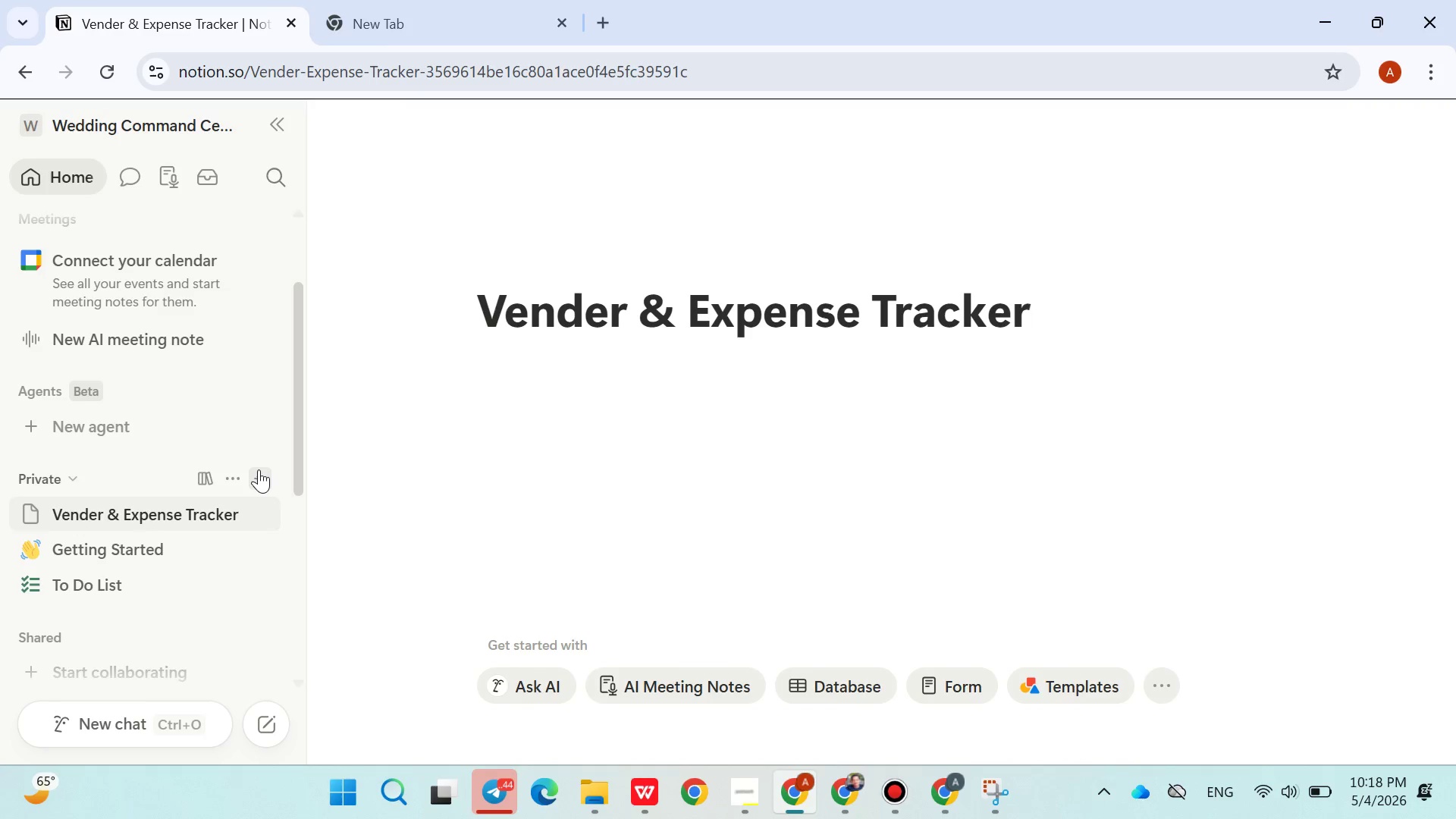 
wait(7.03)
 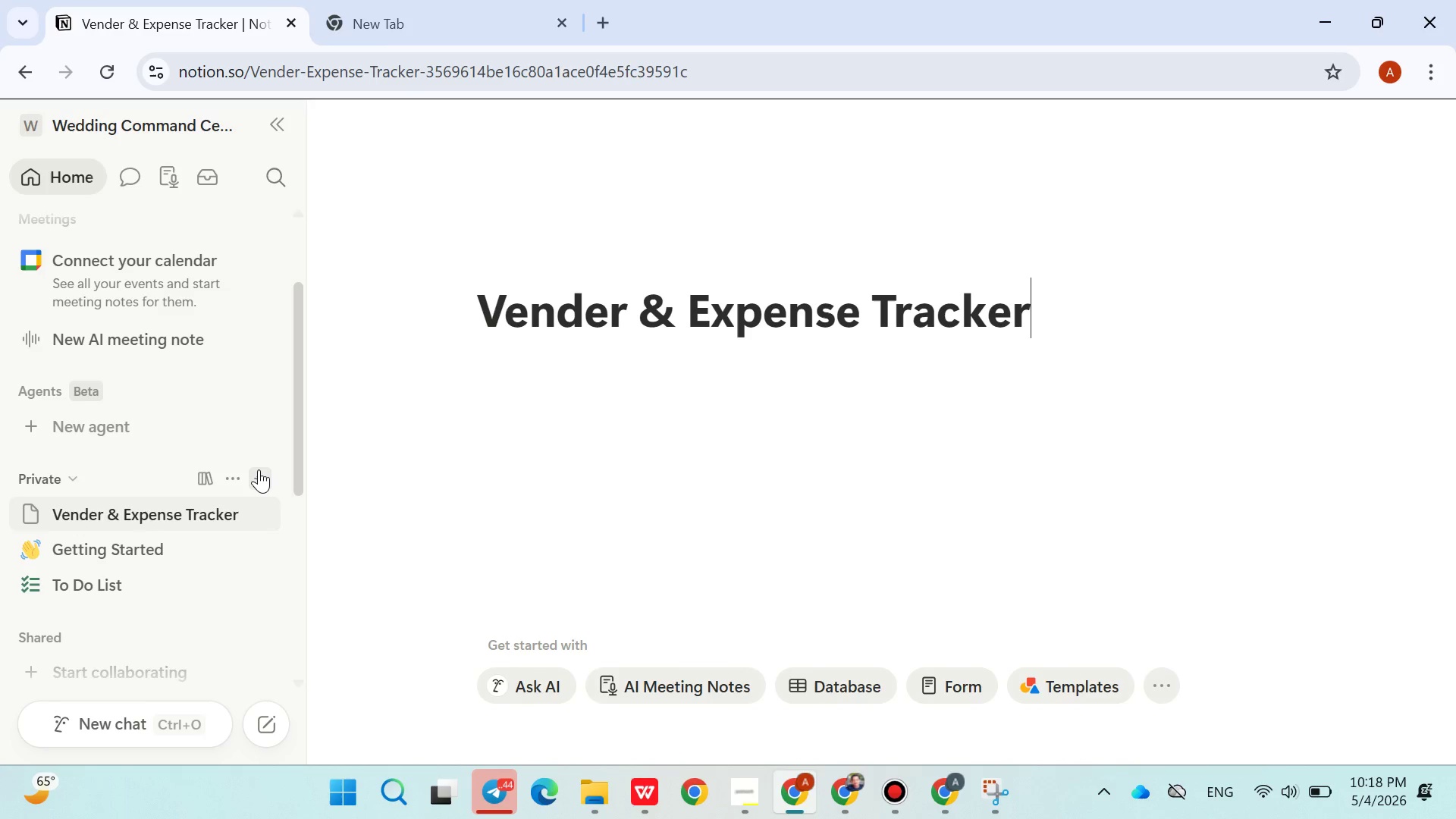 
left_click([1147, 676])
 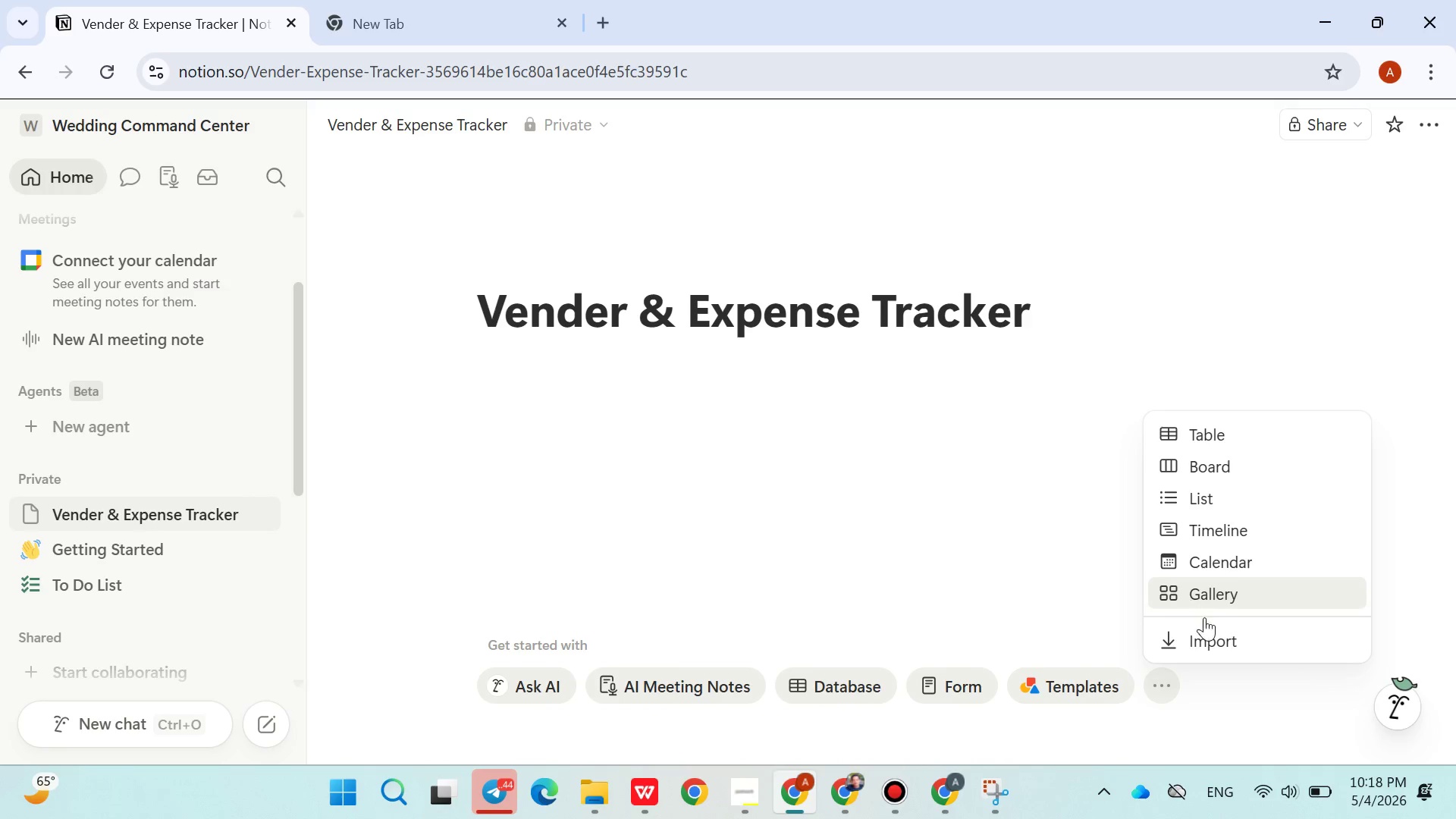 
left_click([1209, 632])
 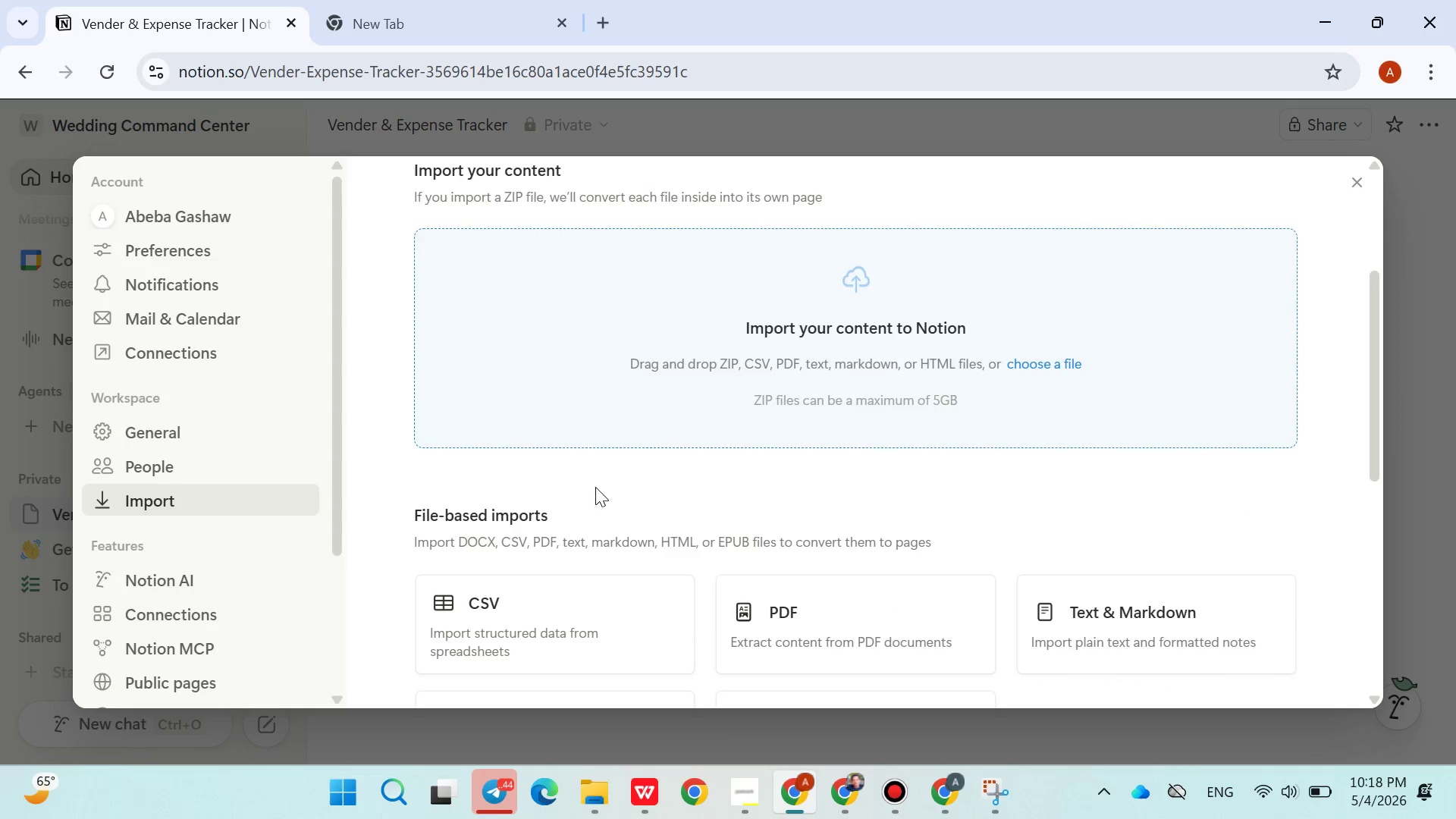 
left_click([510, 596])
 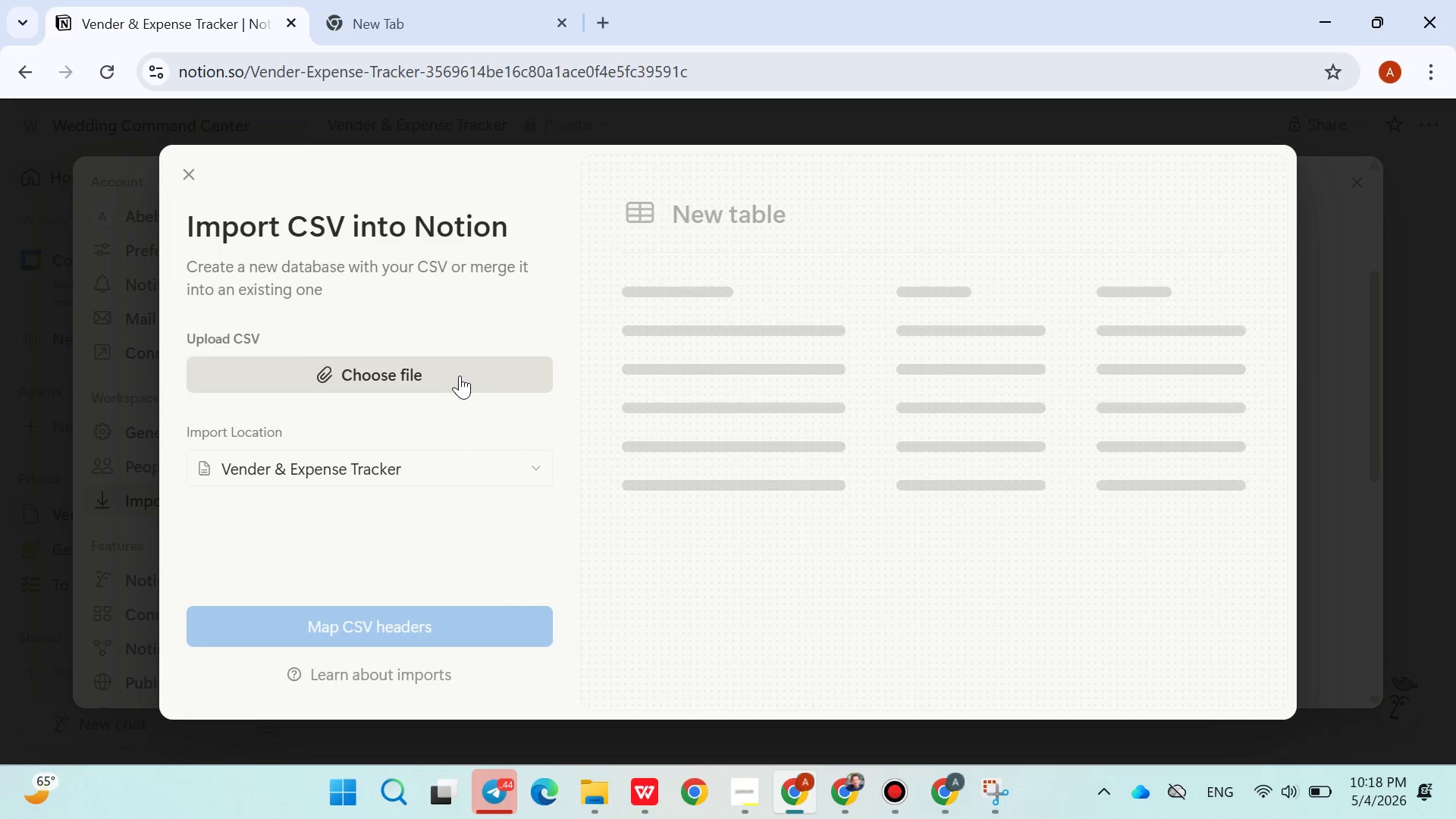 
left_click([460, 375])
 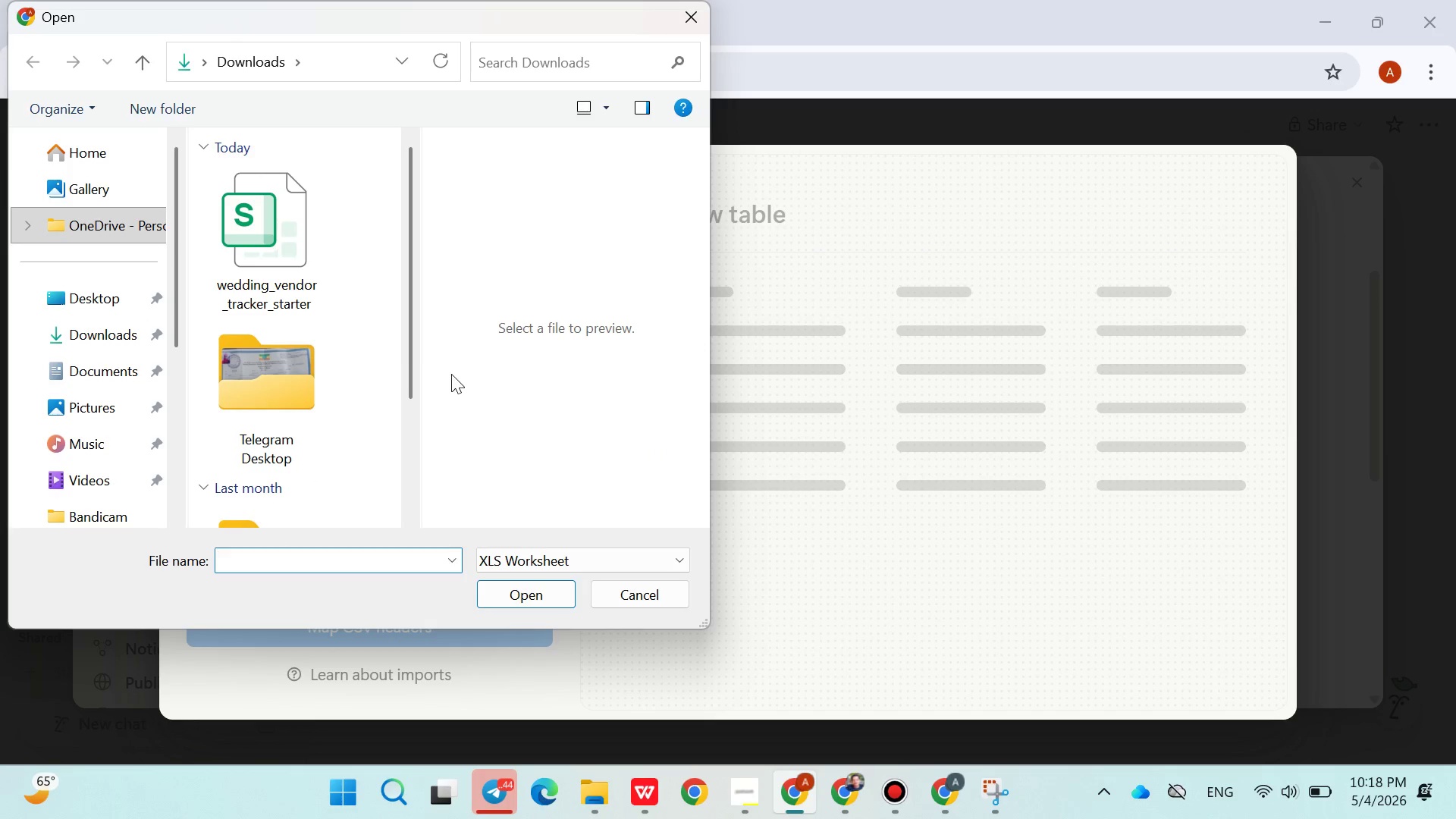 
double_click([268, 245])
 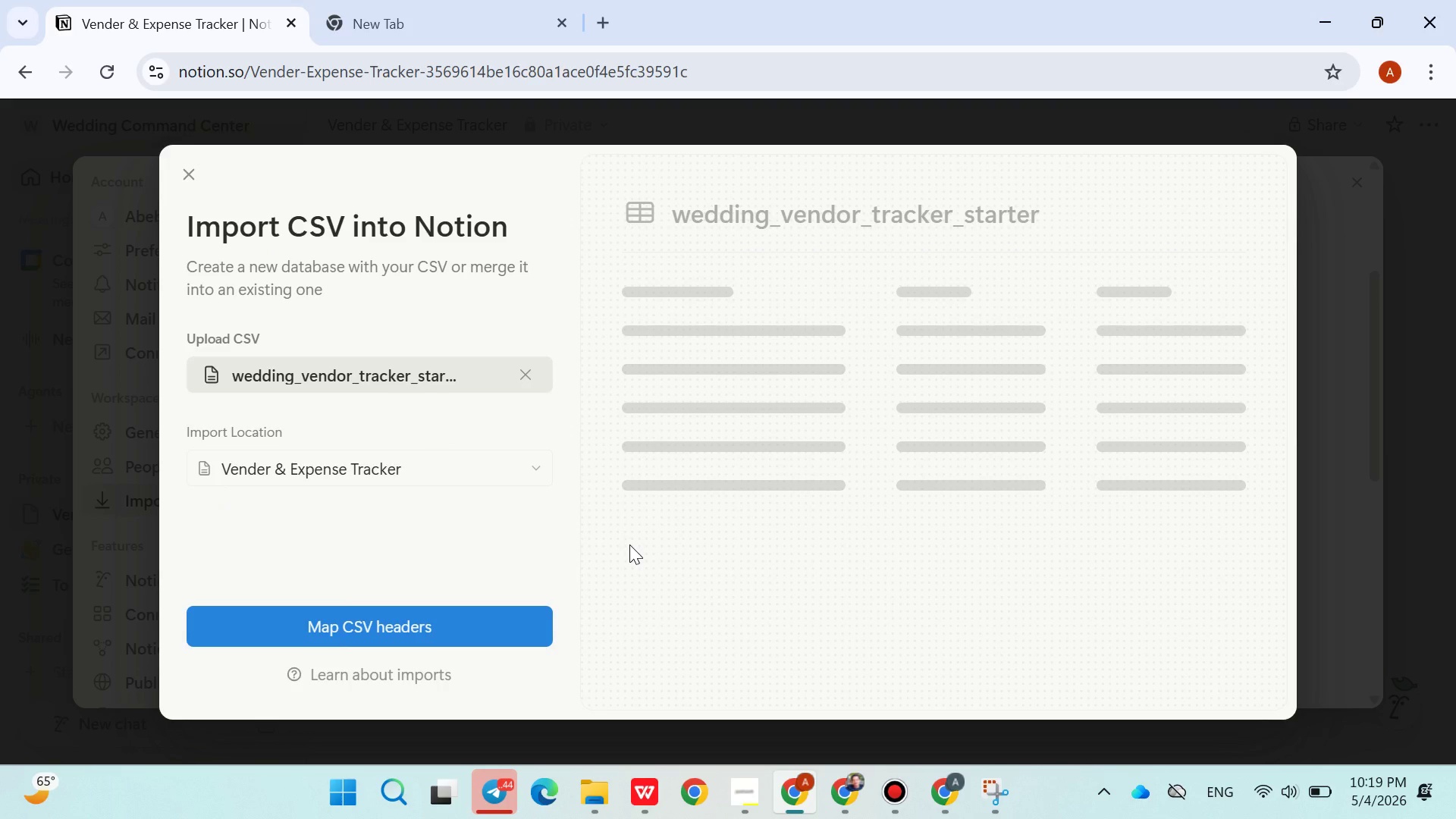 
wait(5.91)
 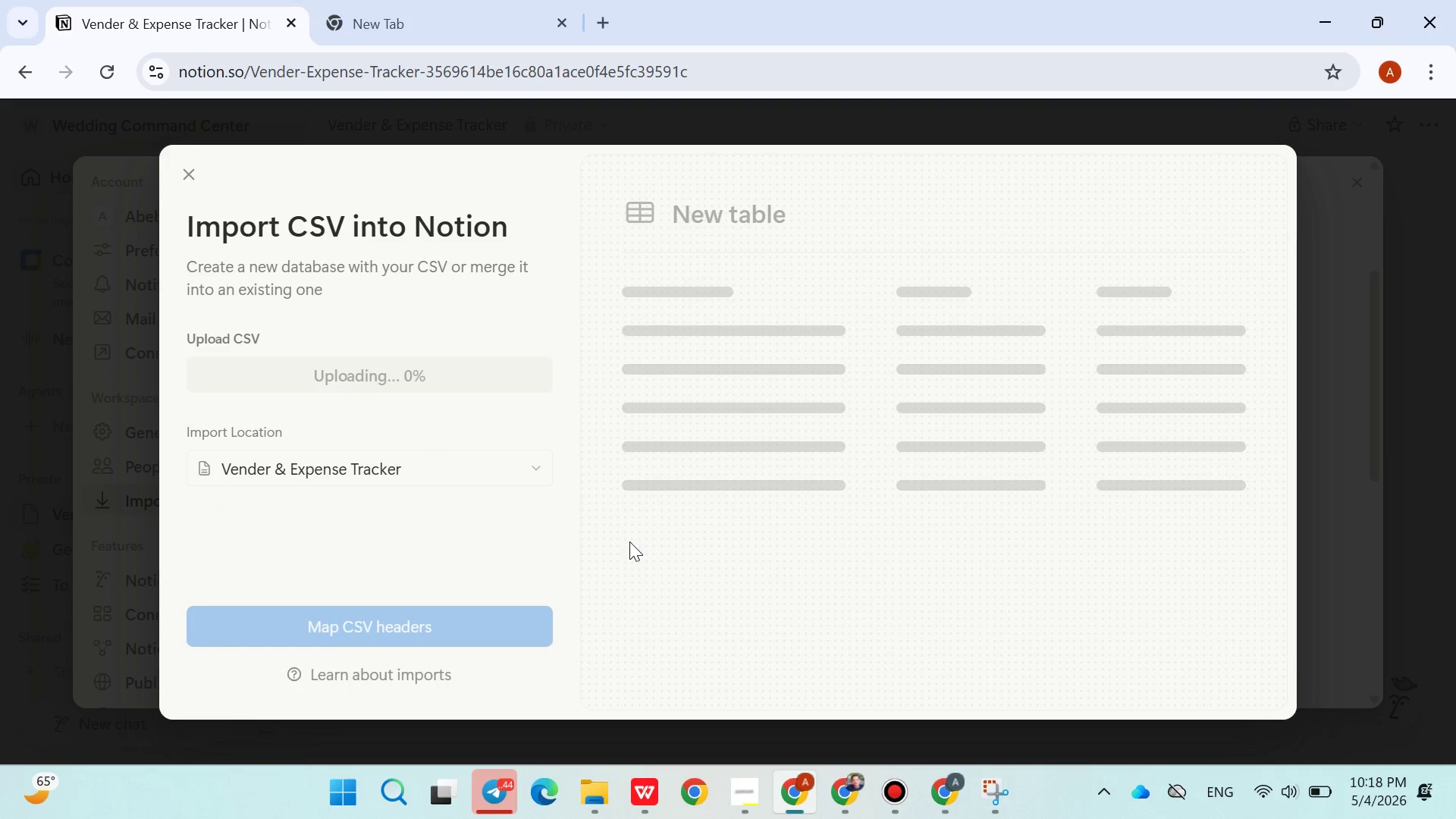 
left_click([473, 613])
 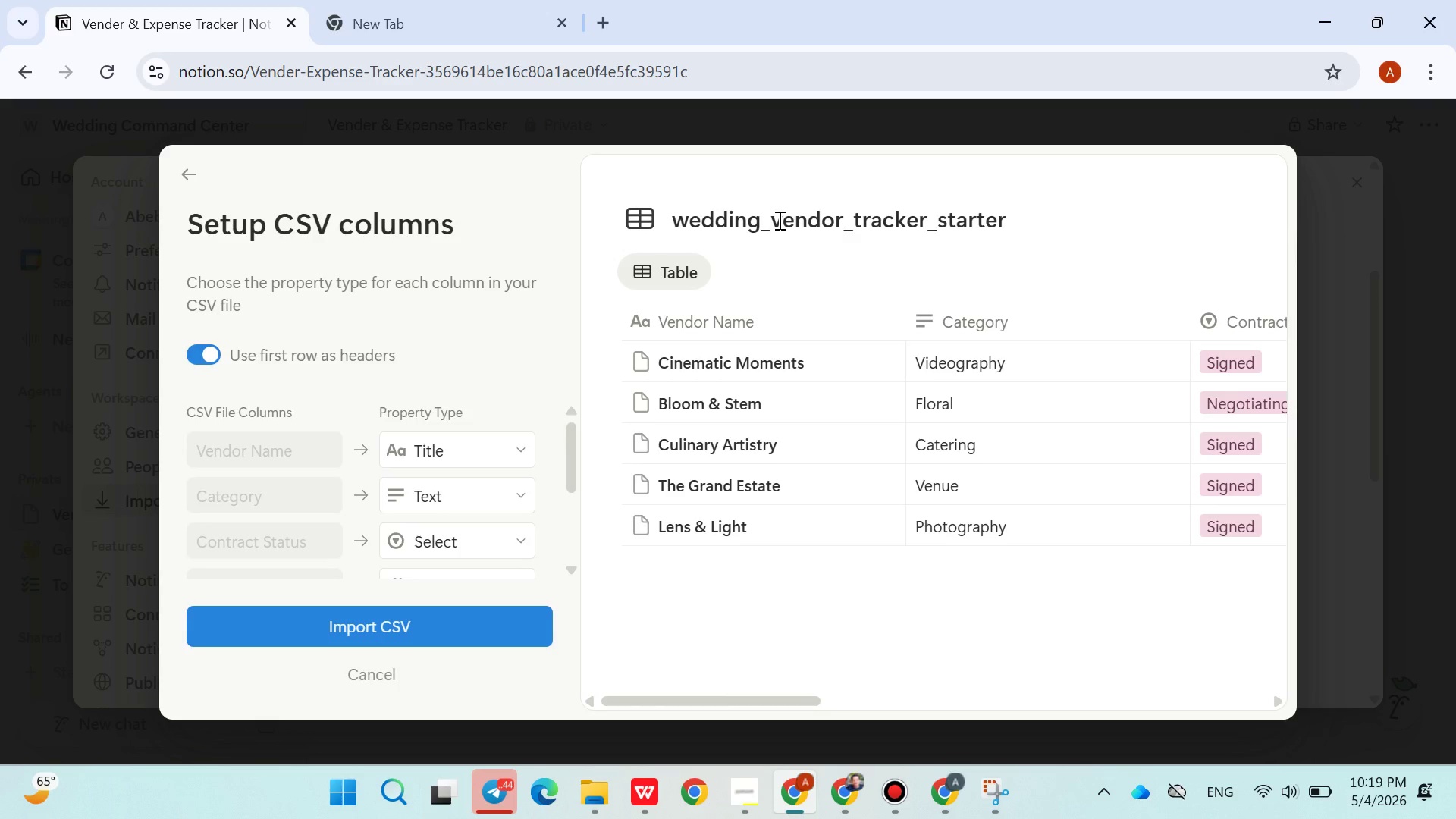 
wait(6.78)
 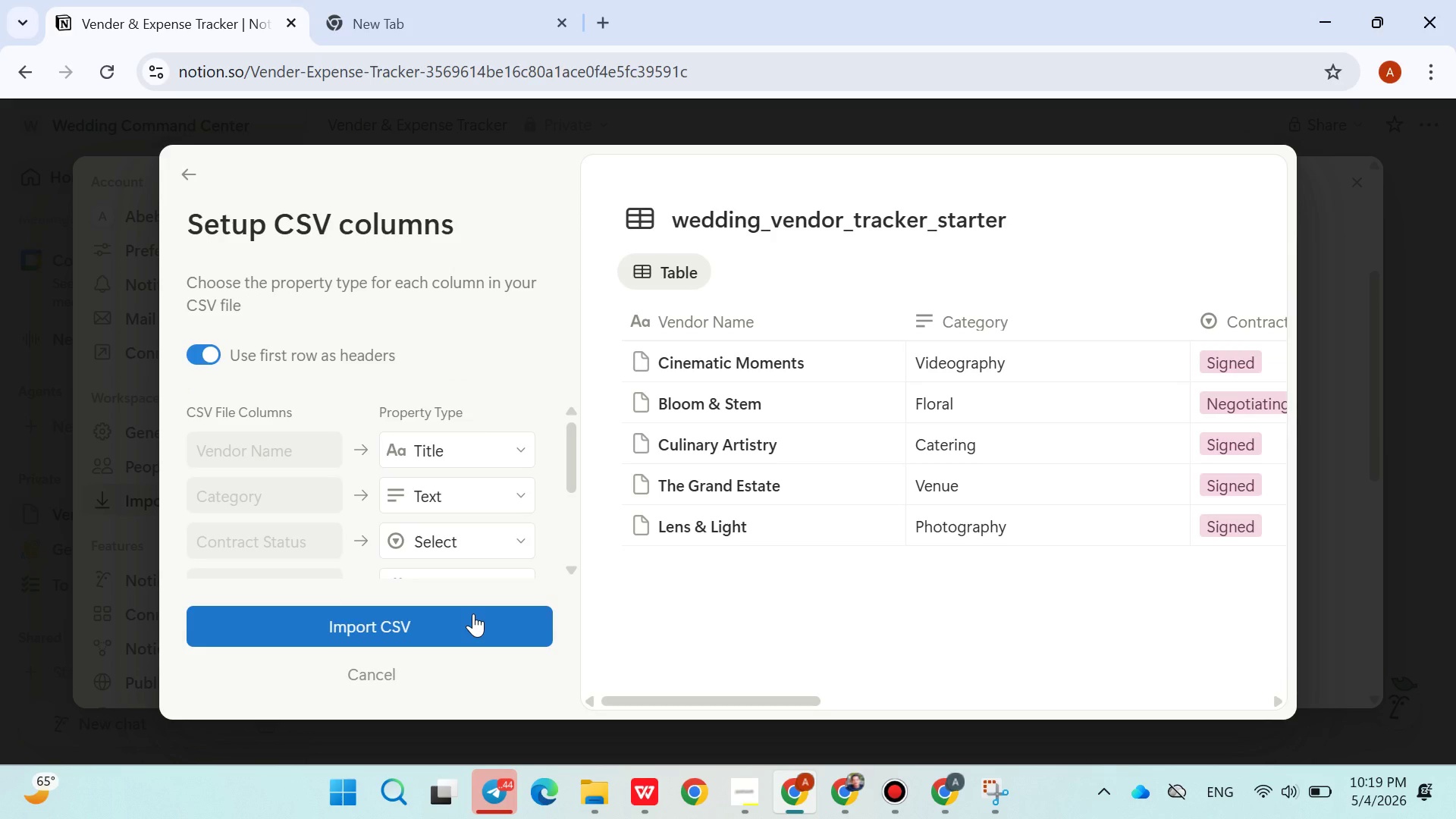 
left_click([475, 620])
 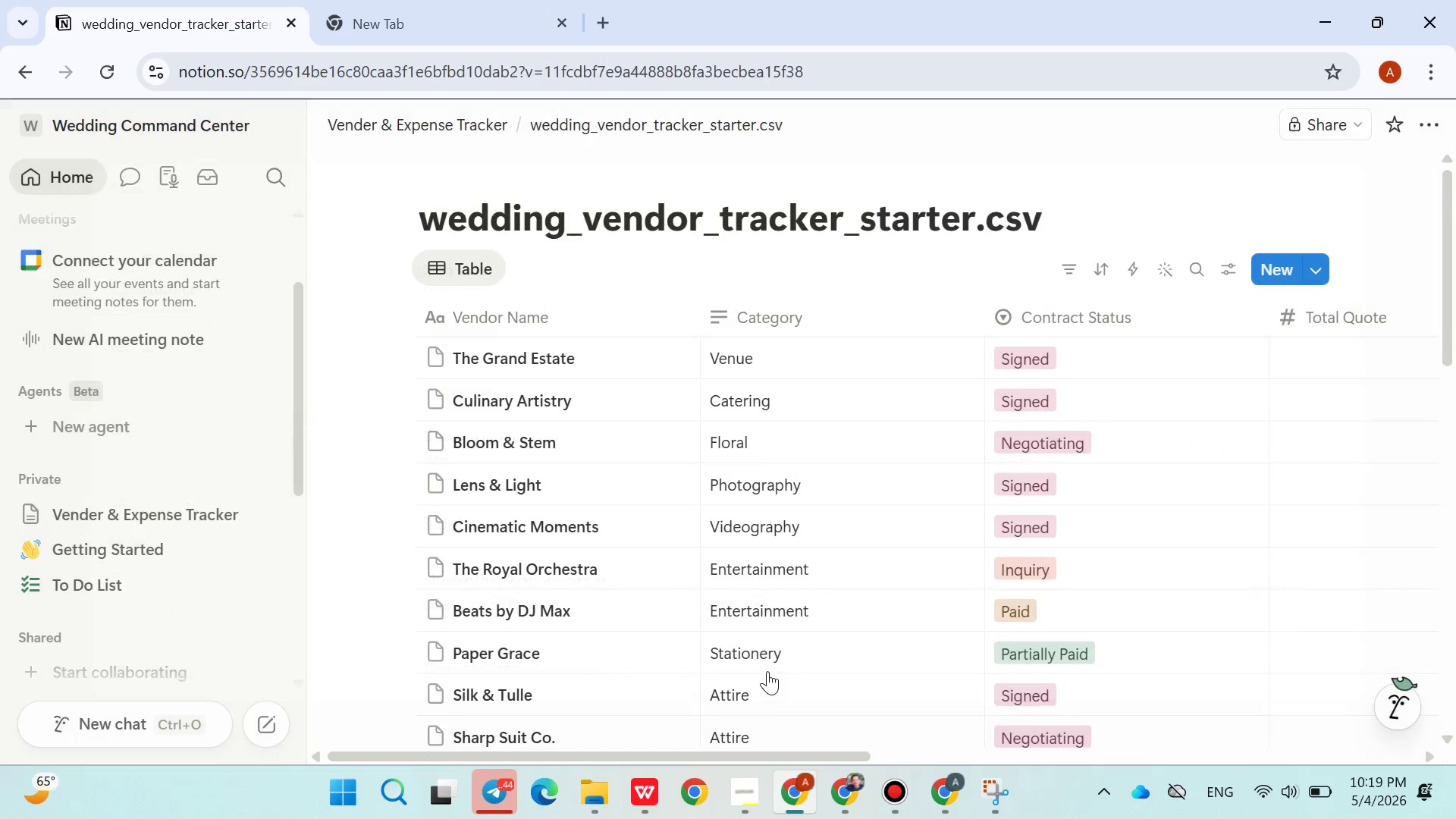 
wait(8.53)
 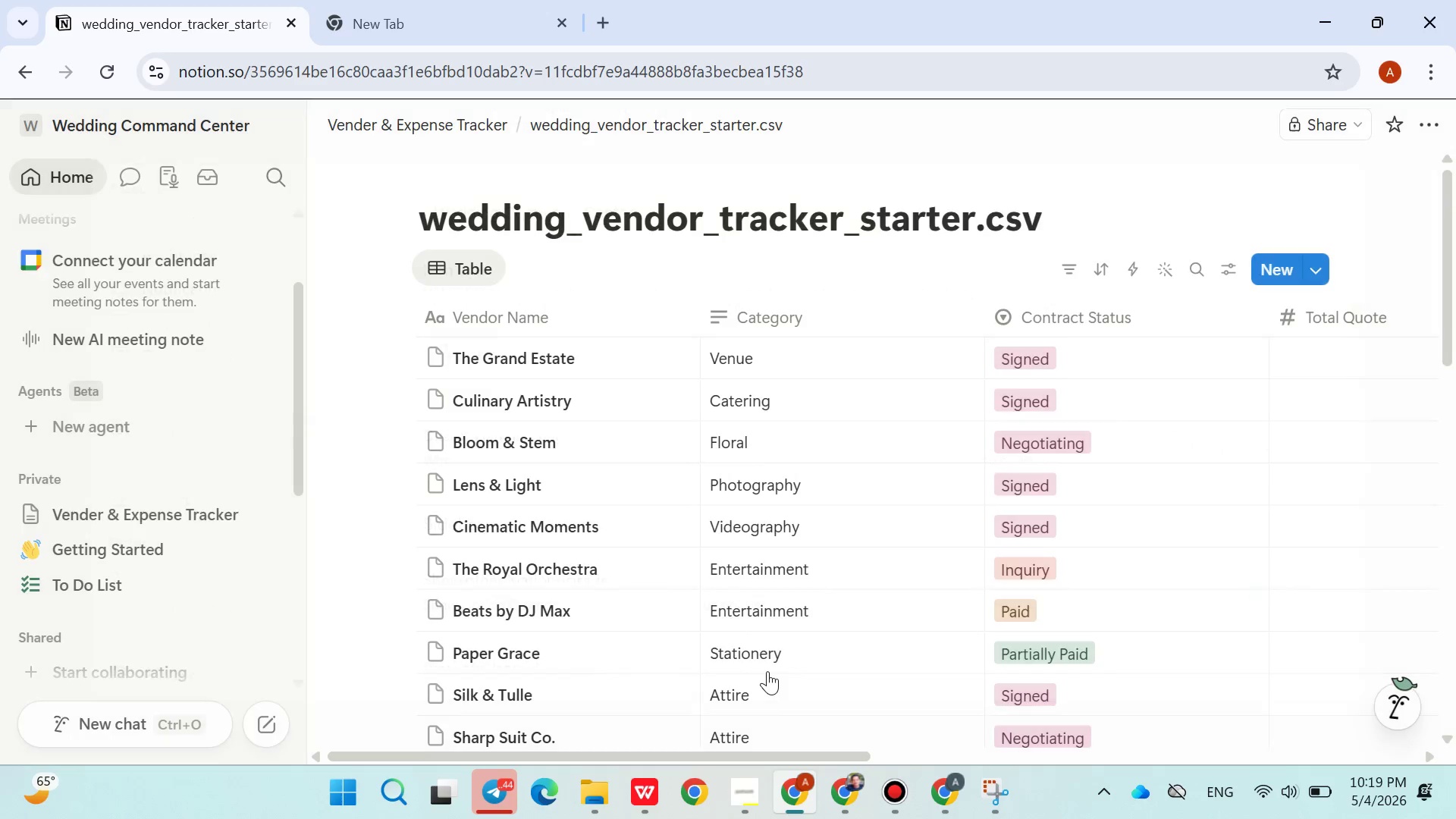 
left_click([781, 325])
 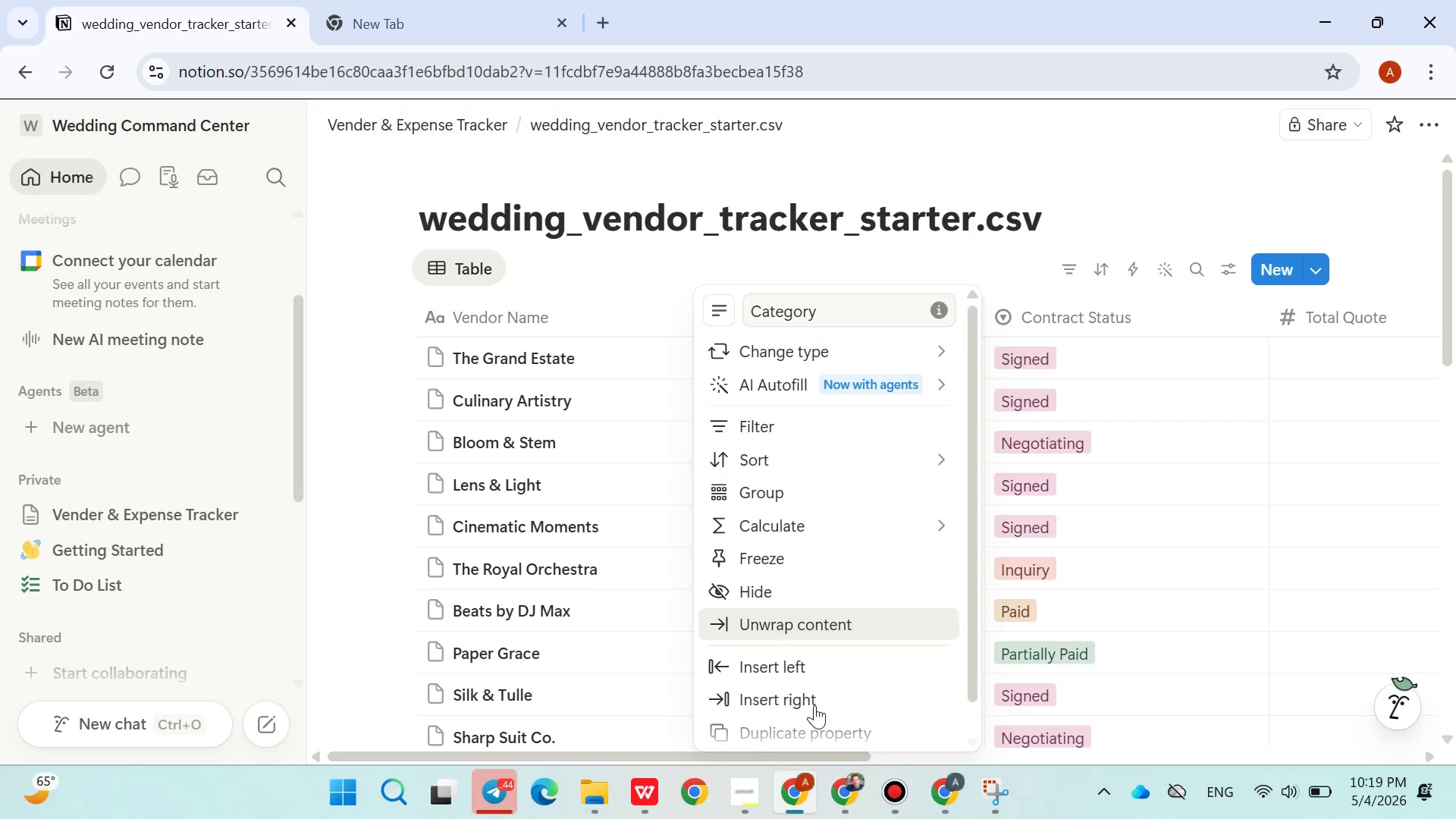 
left_click([752, 799])